 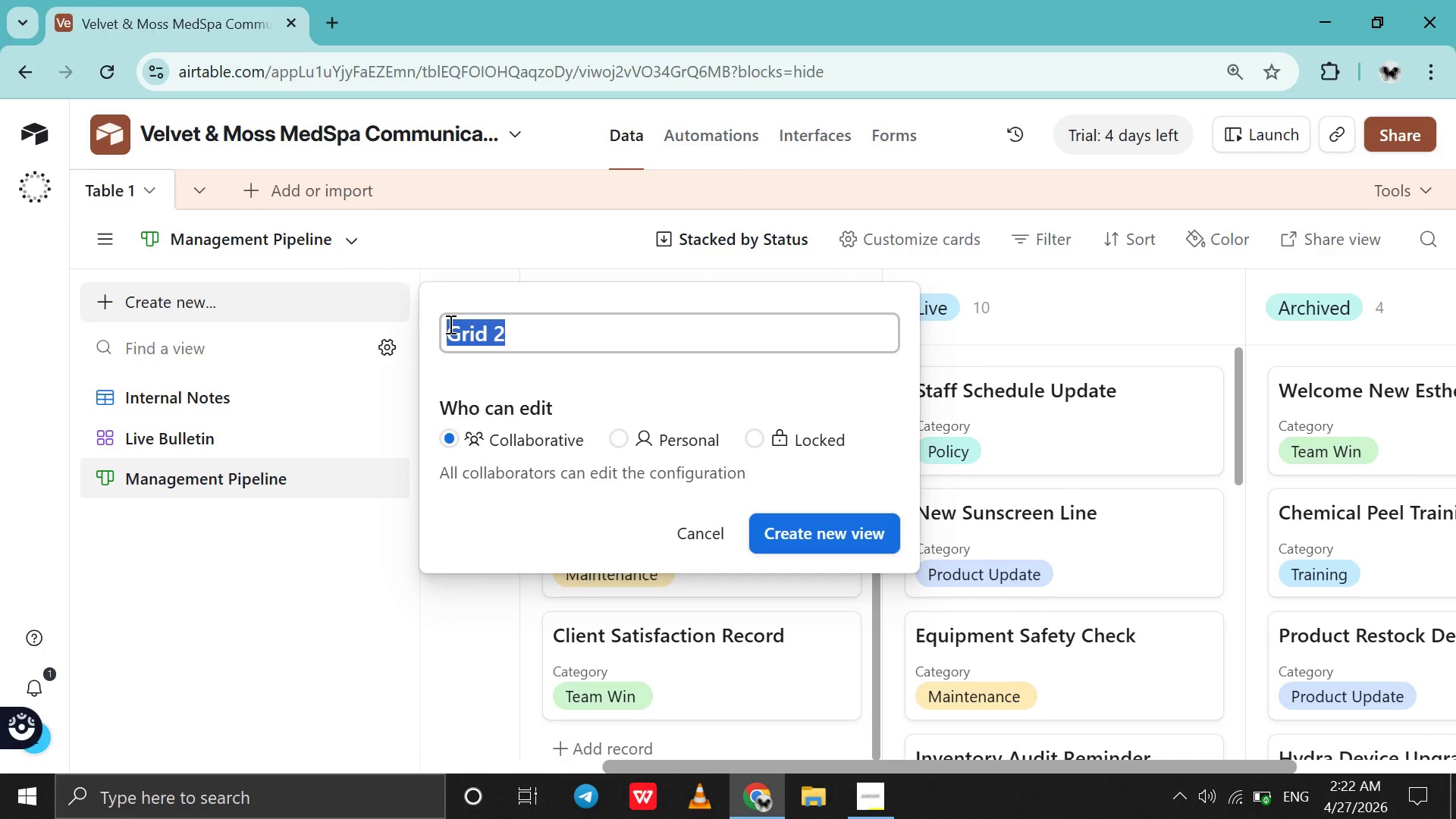 
key(Control+V)
 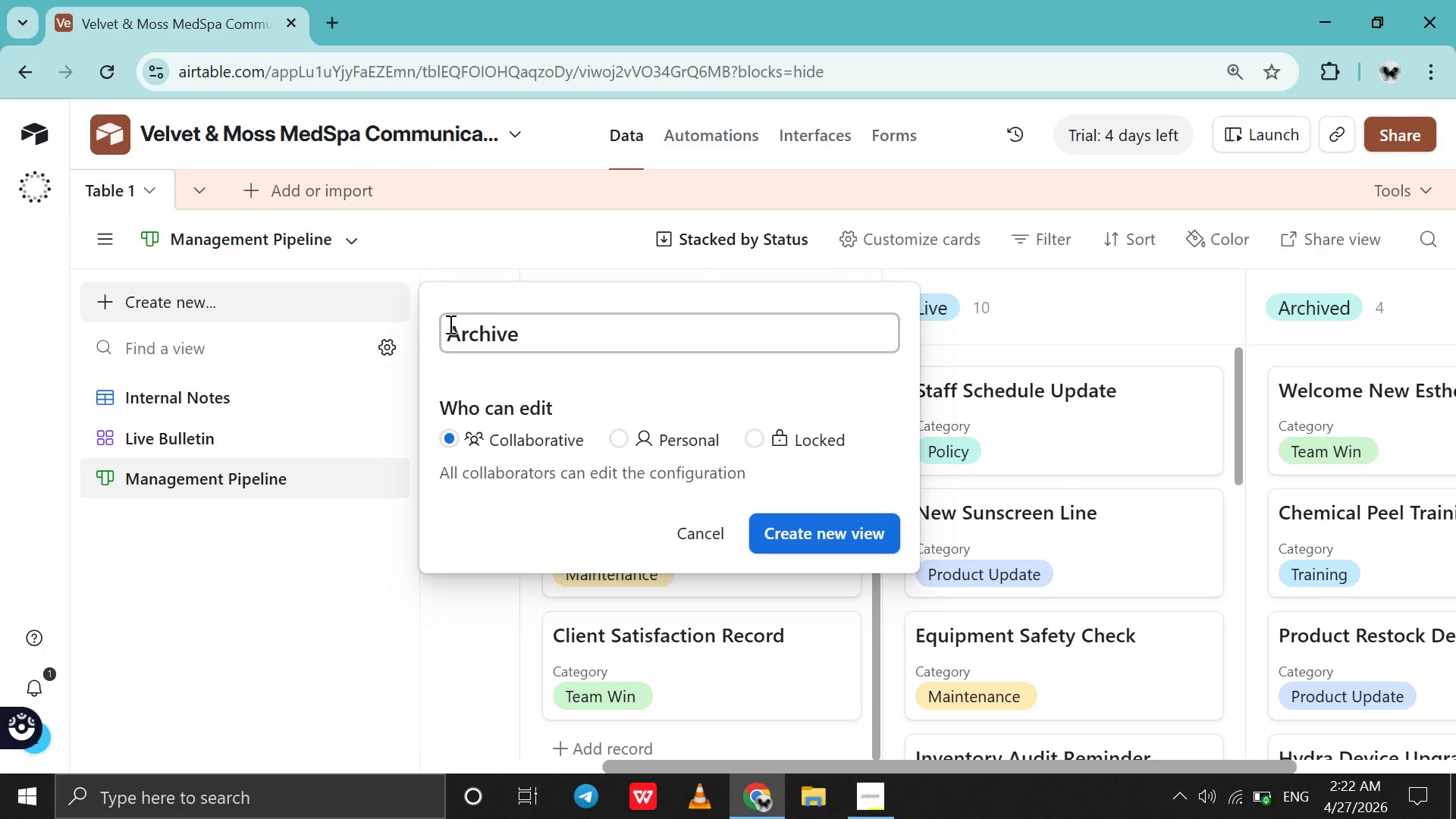 
key(Enter)
 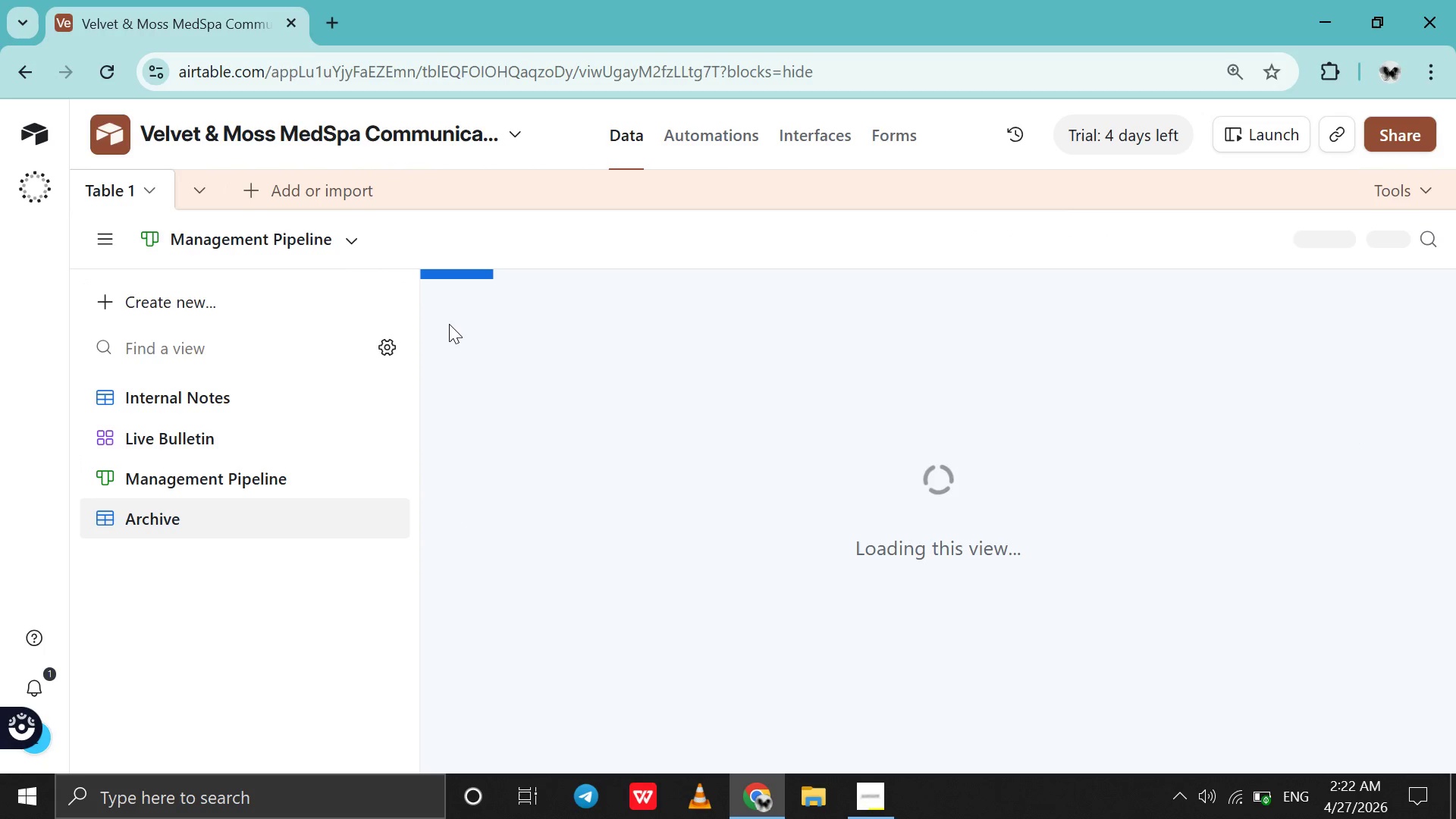 
wait(8.69)
 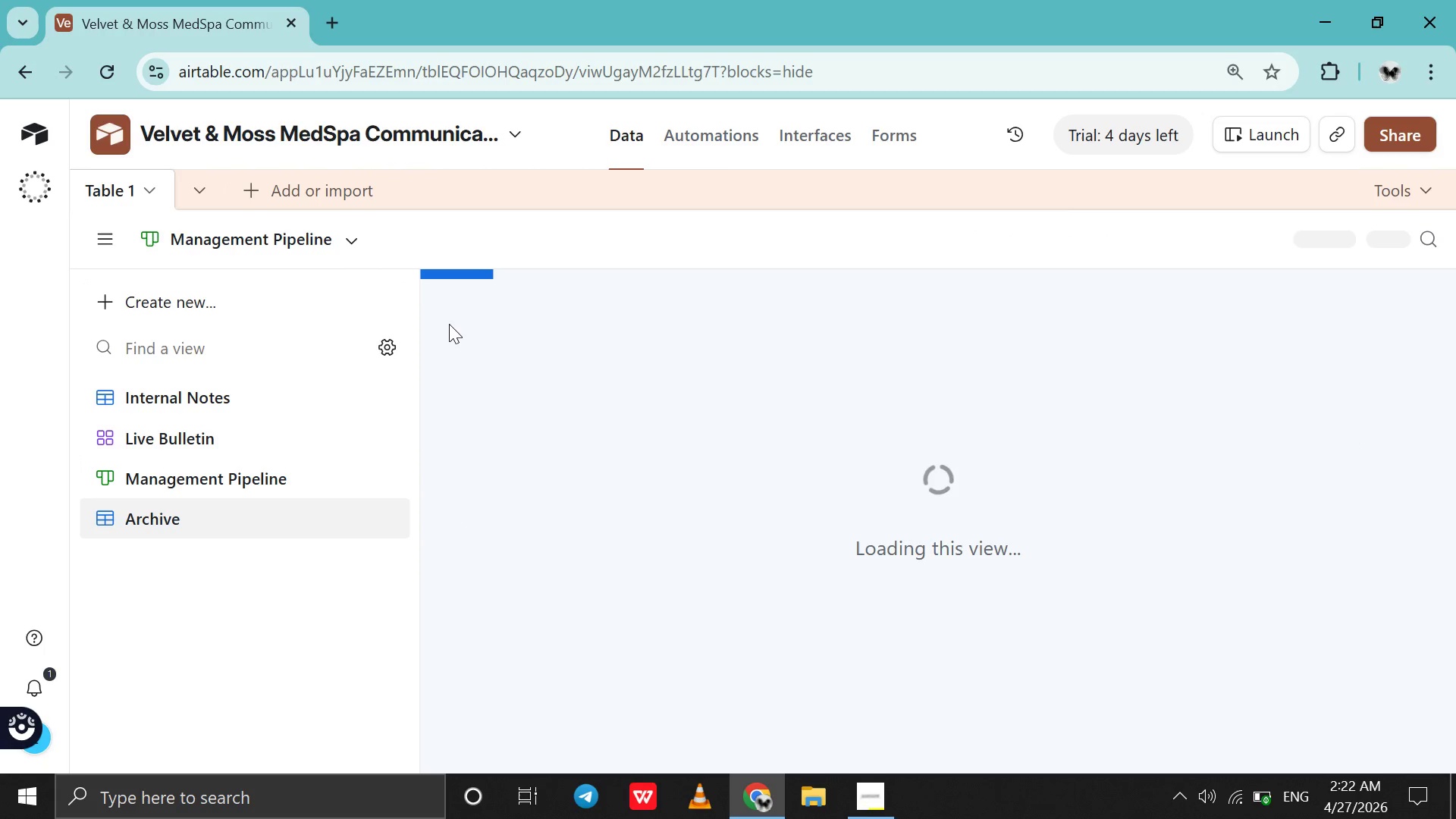 
left_click([853, 237])
 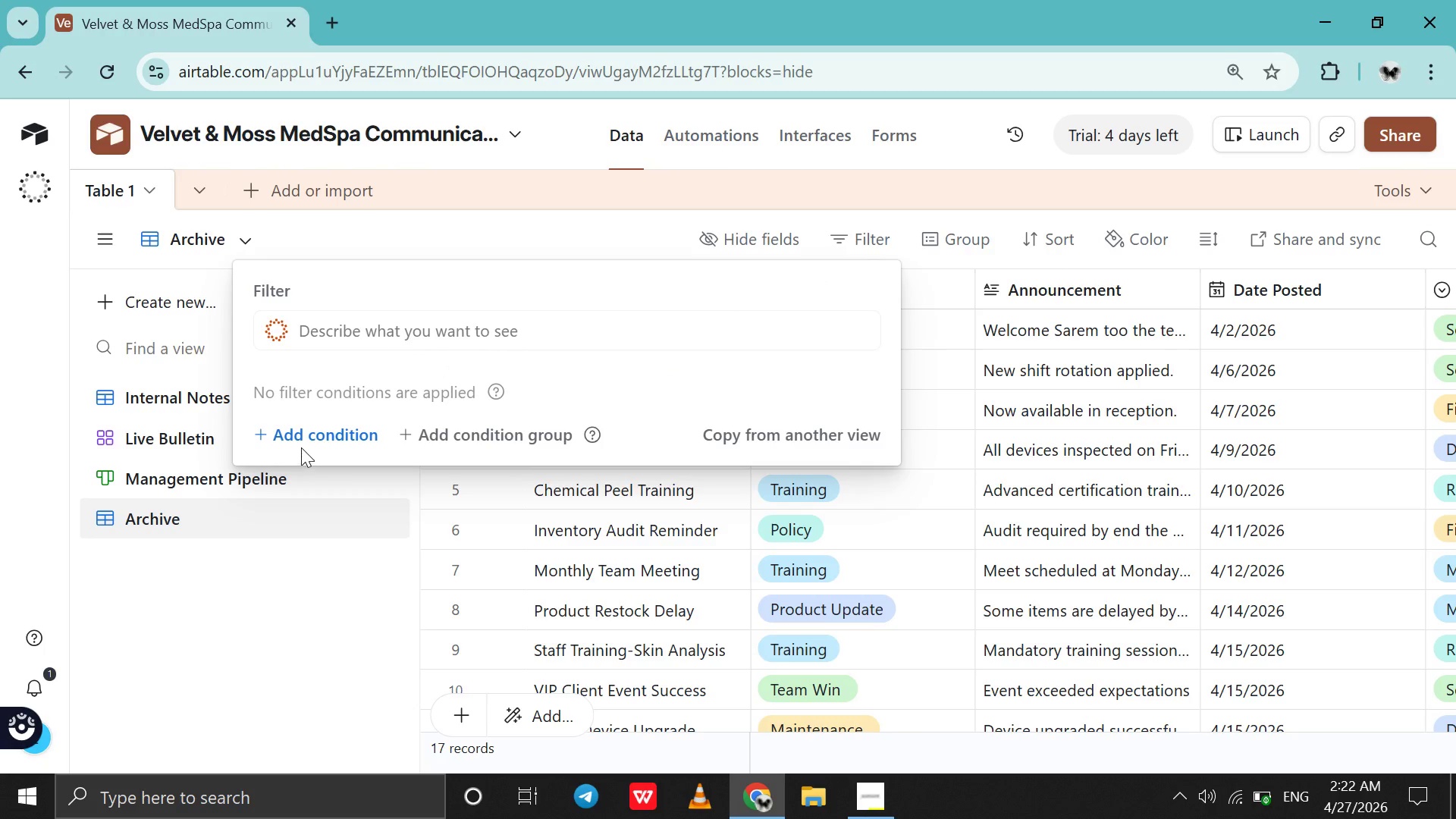 
left_click([314, 443])
 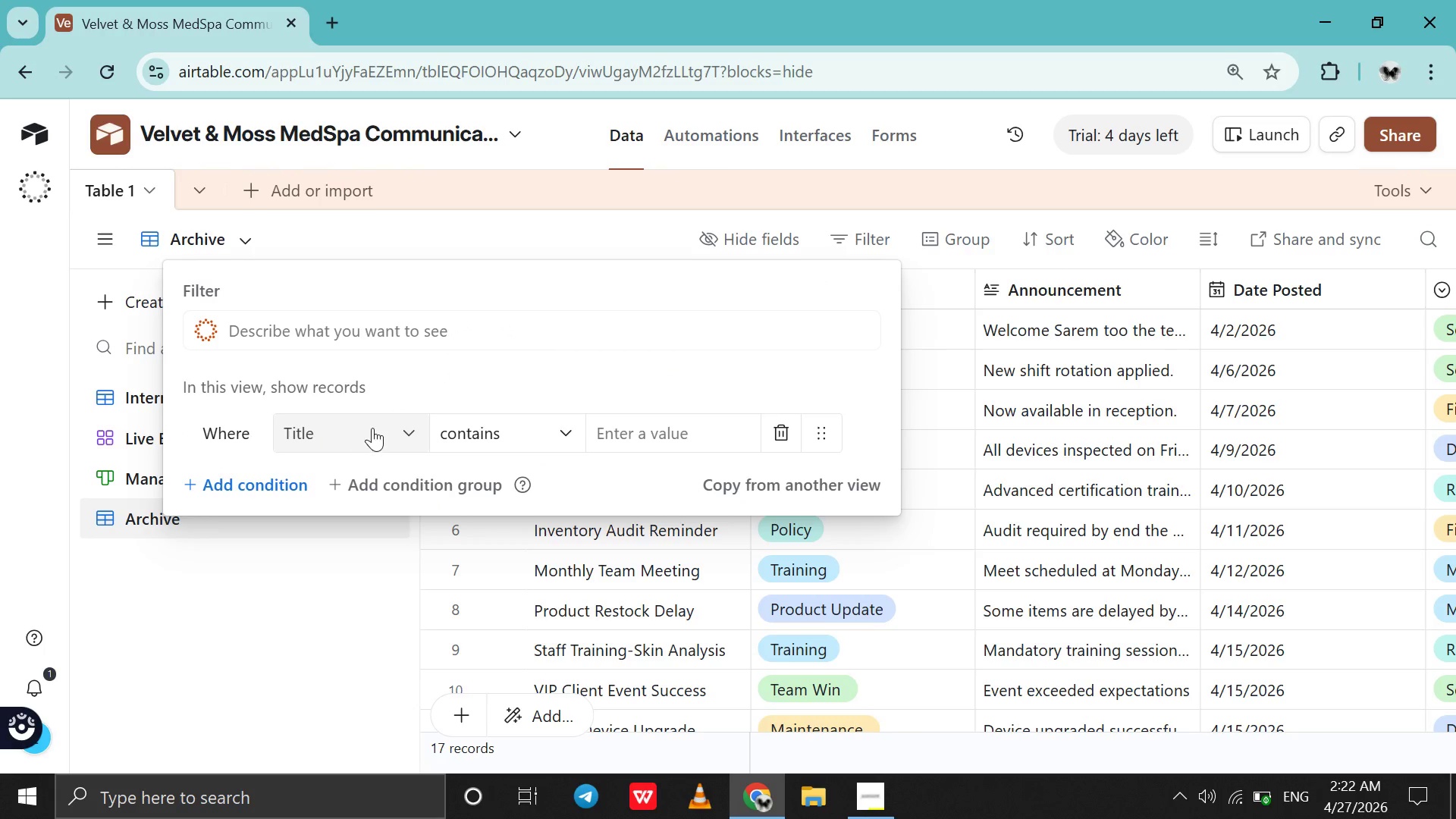 
left_click([372, 428])
 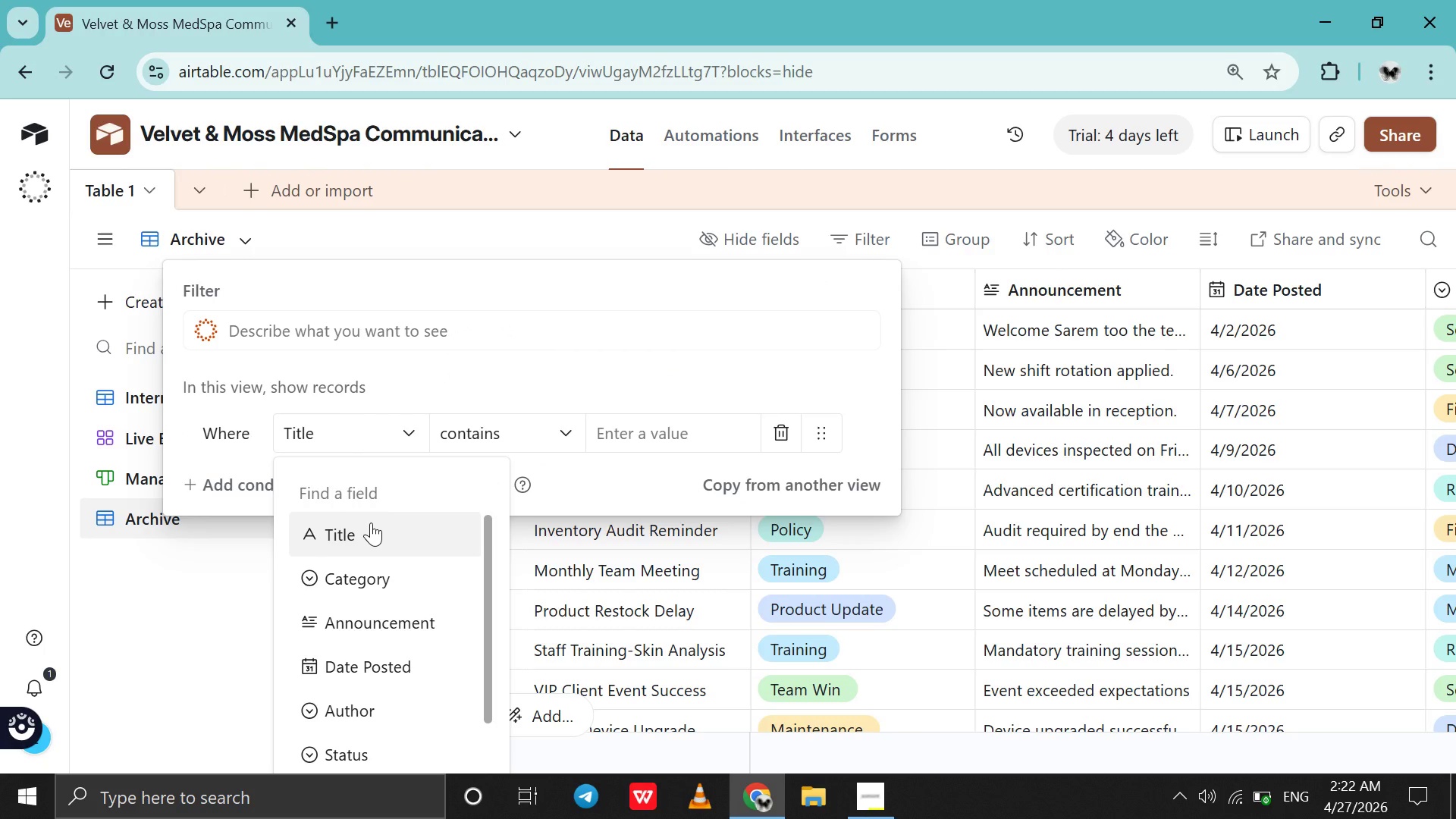 
key(S)
 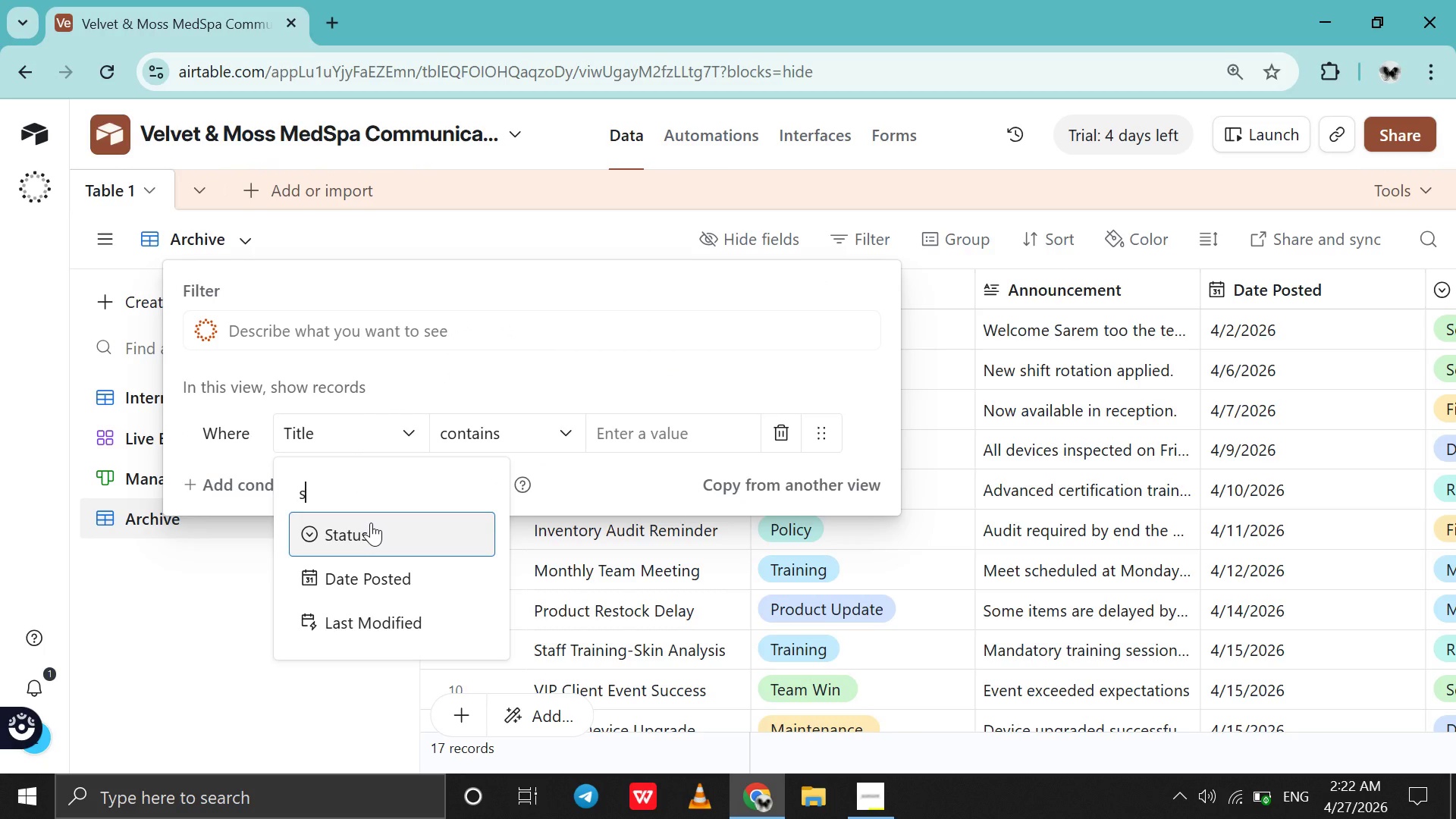 
left_click([371, 522])
 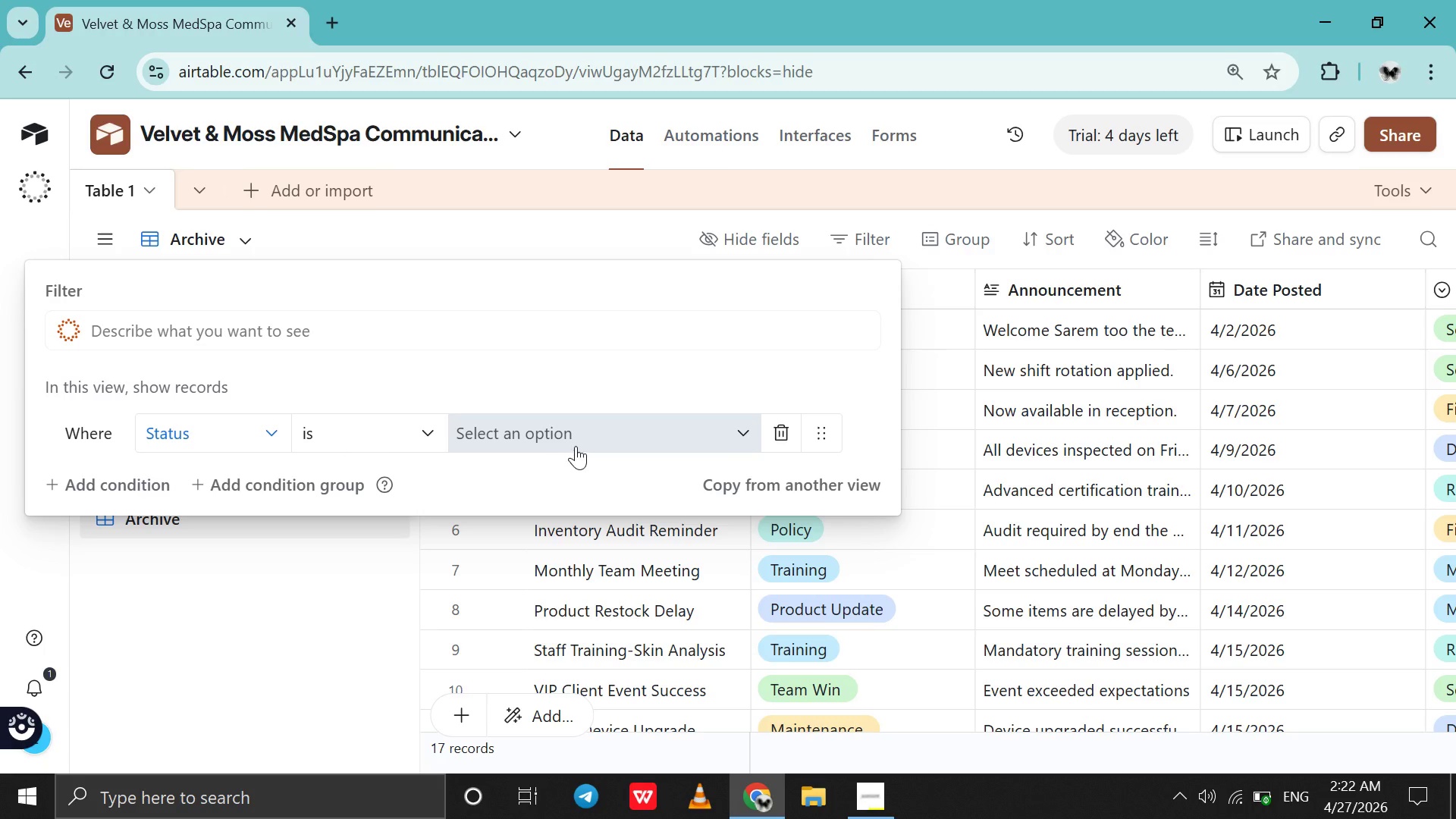 
left_click([576, 446])
 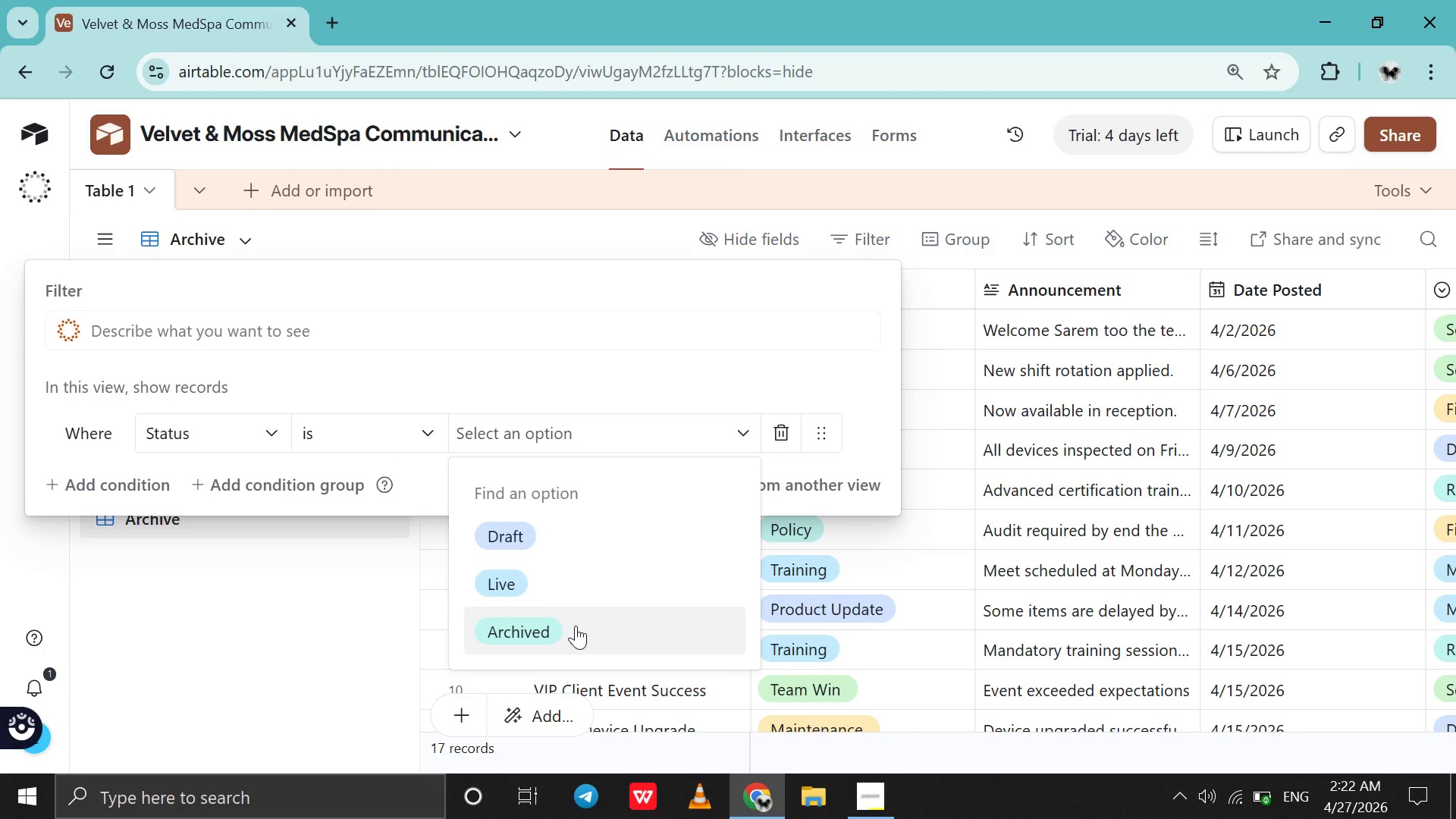 
left_click([576, 626])
 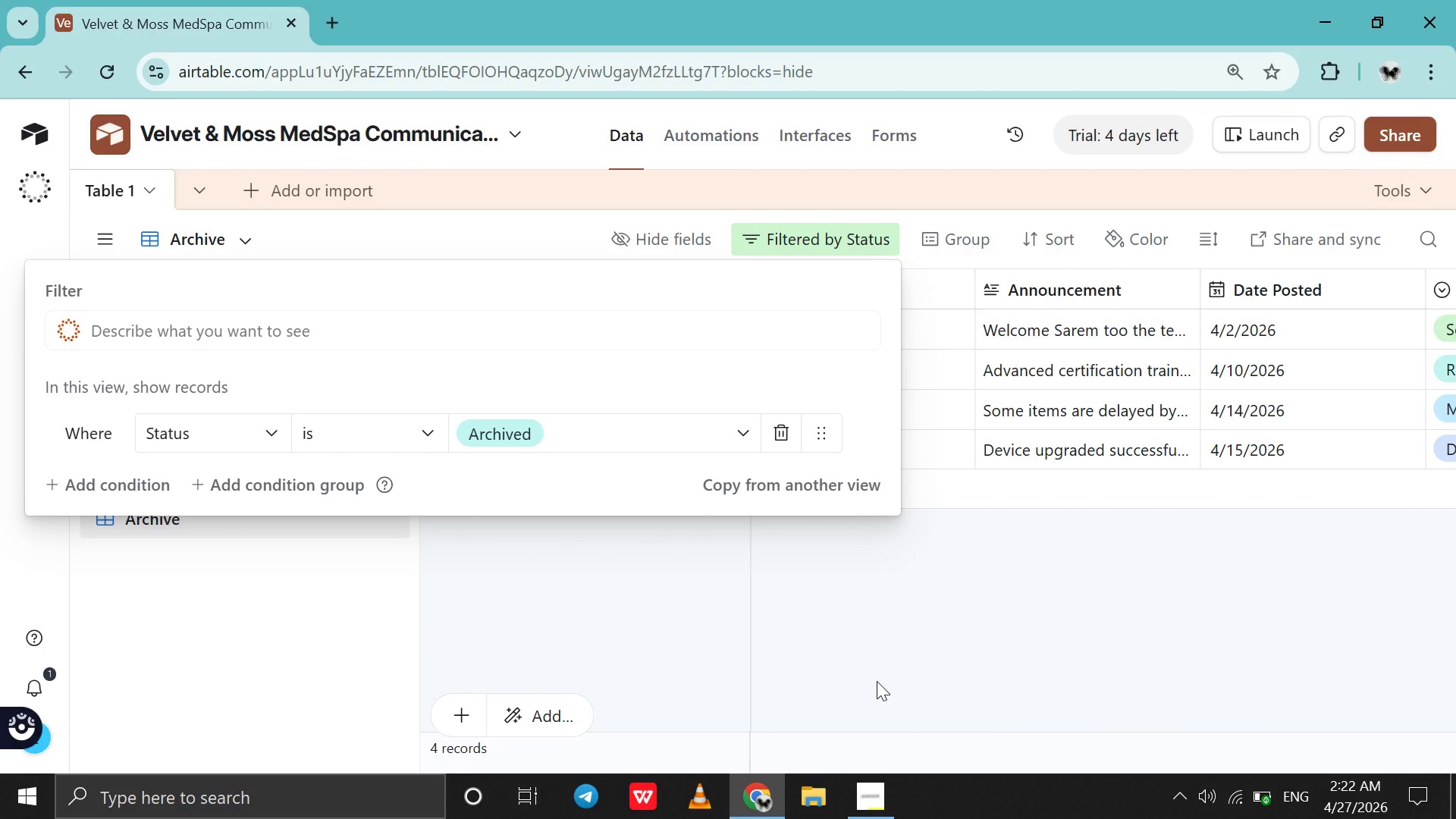 
left_click([877, 681])
 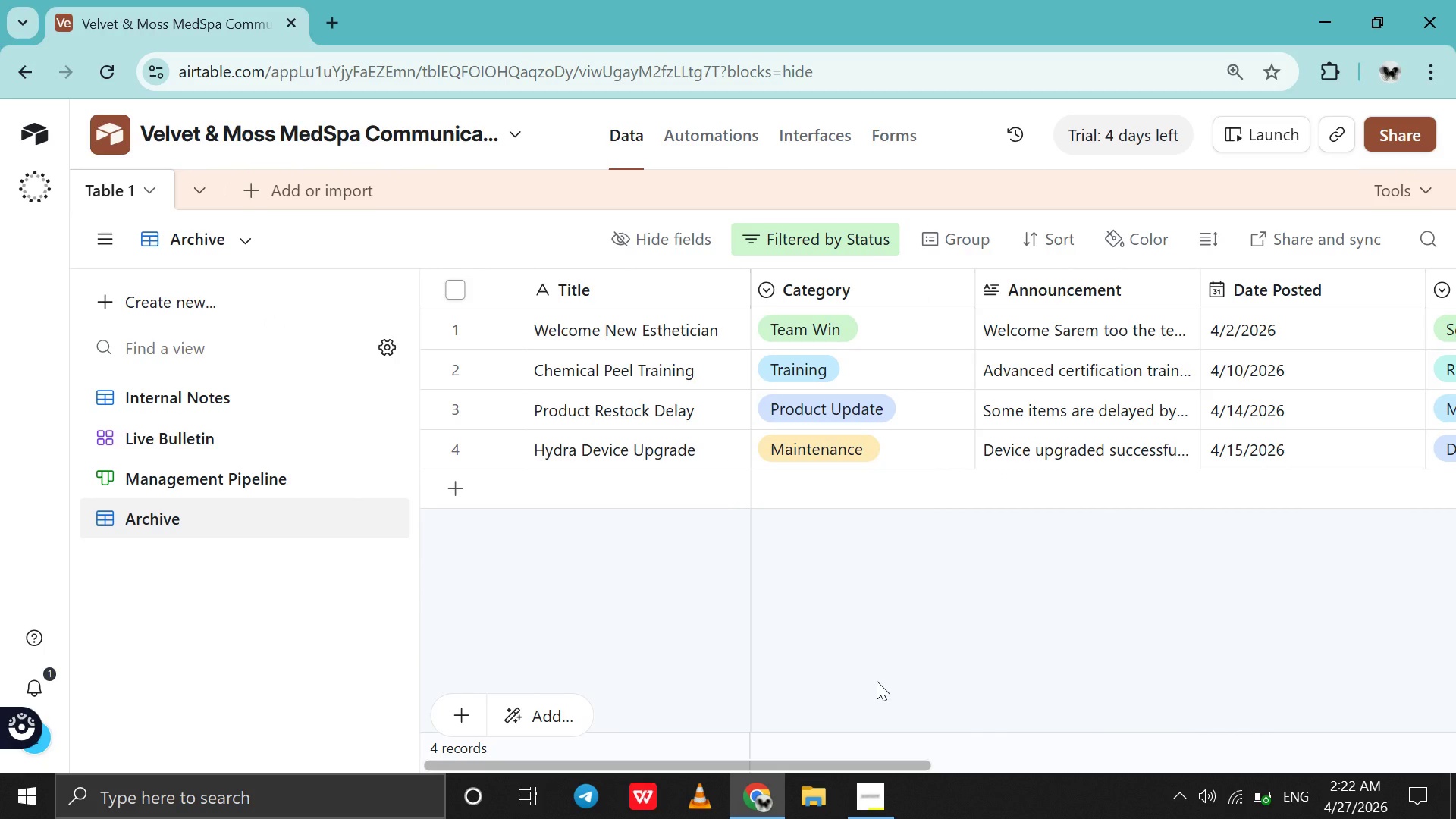 
scroll: coordinate [877, 681], scroll_direction: down, amount: 4.0
 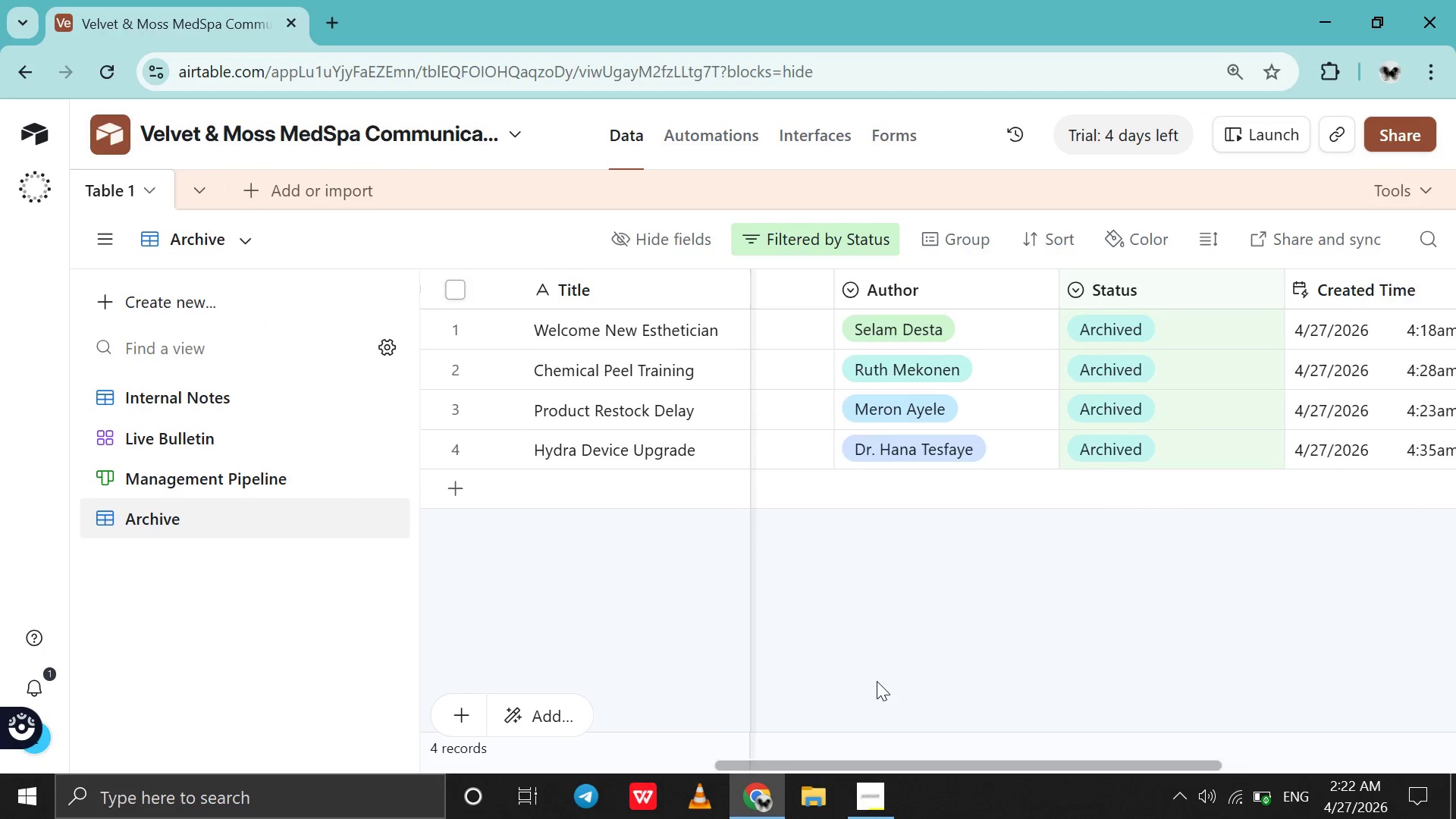 
scroll: coordinate [877, 681], scroll_direction: up, amount: 12.0
 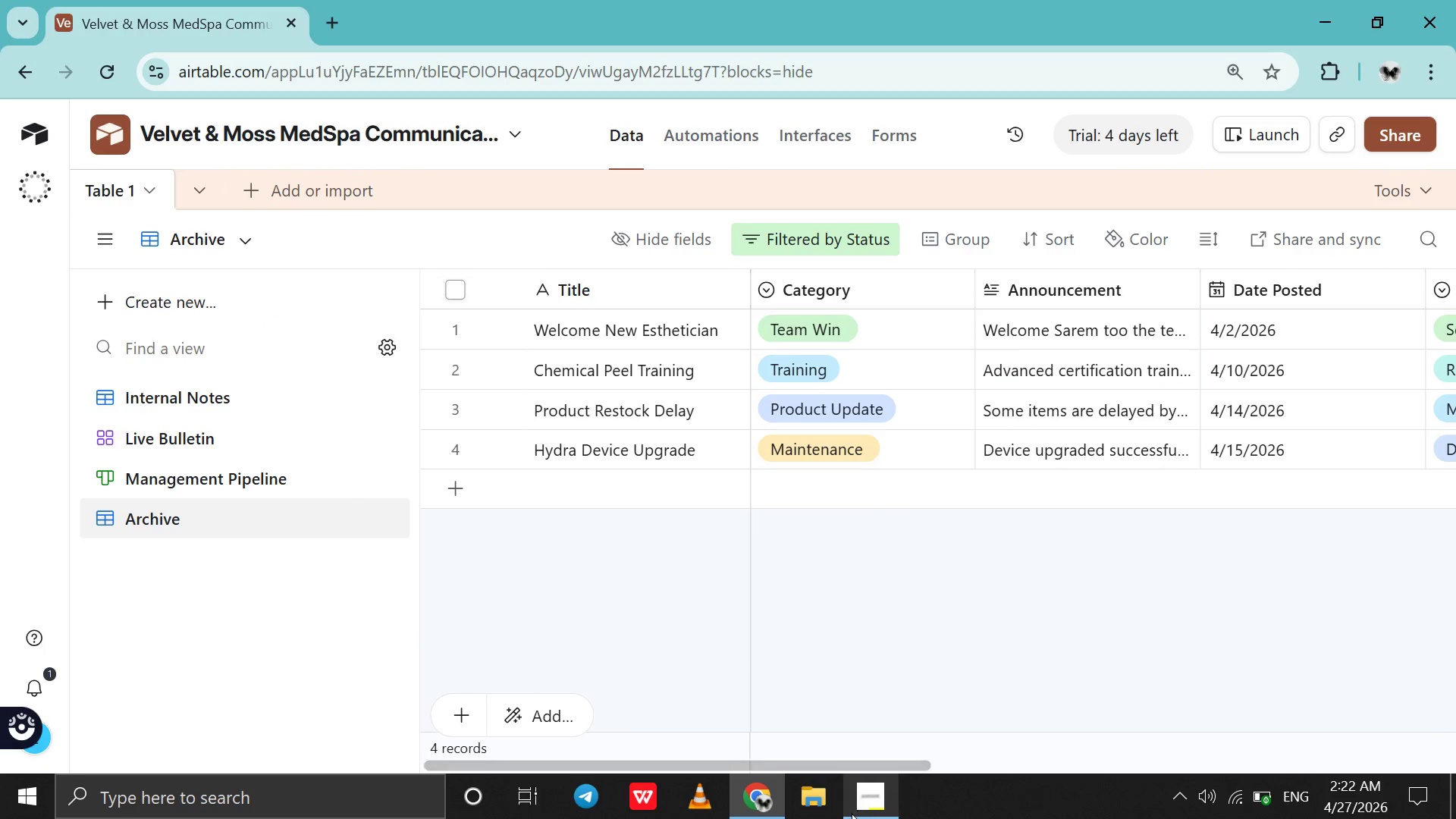 
left_click([852, 814])